 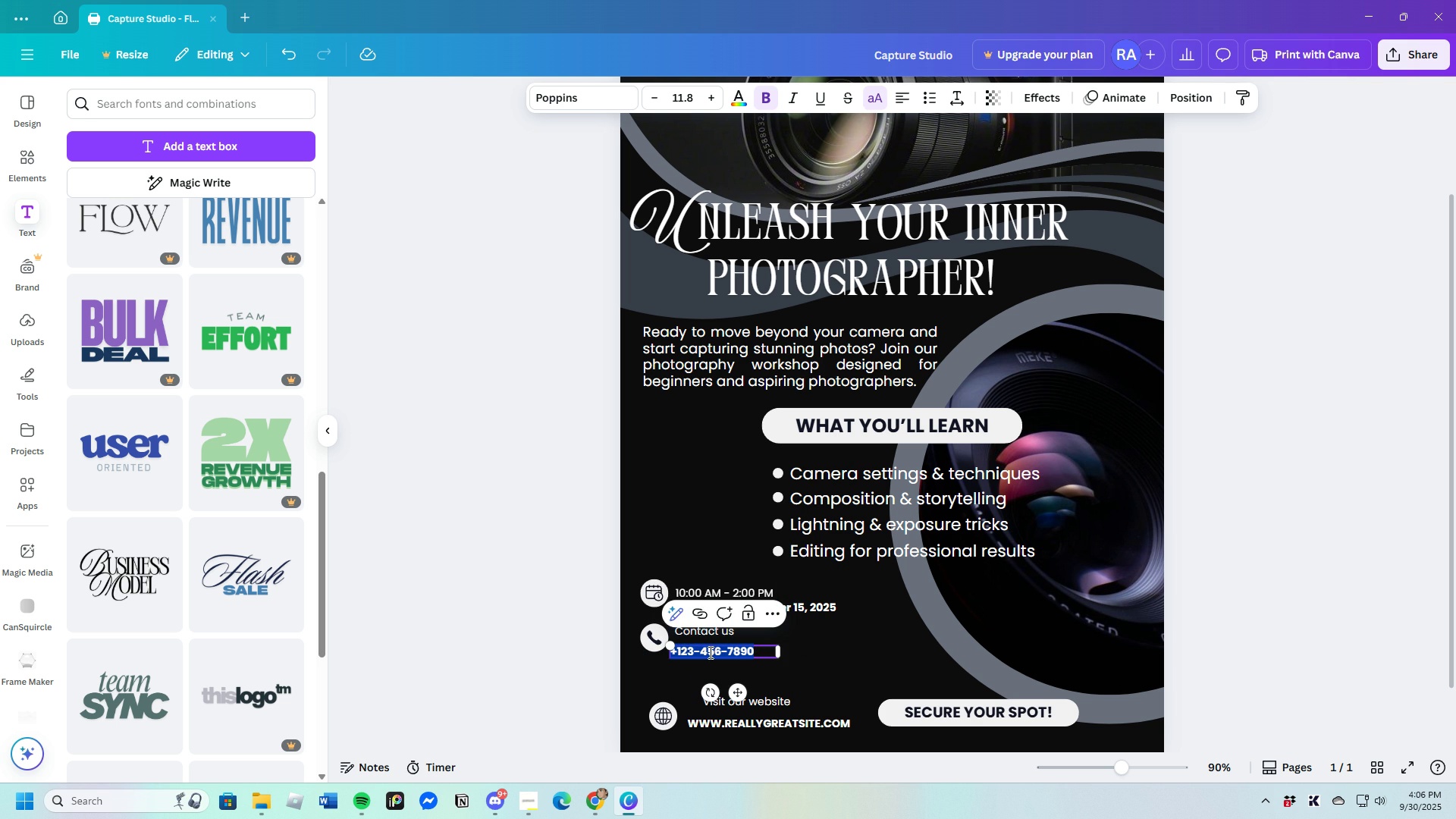 
left_click([689, 650])
 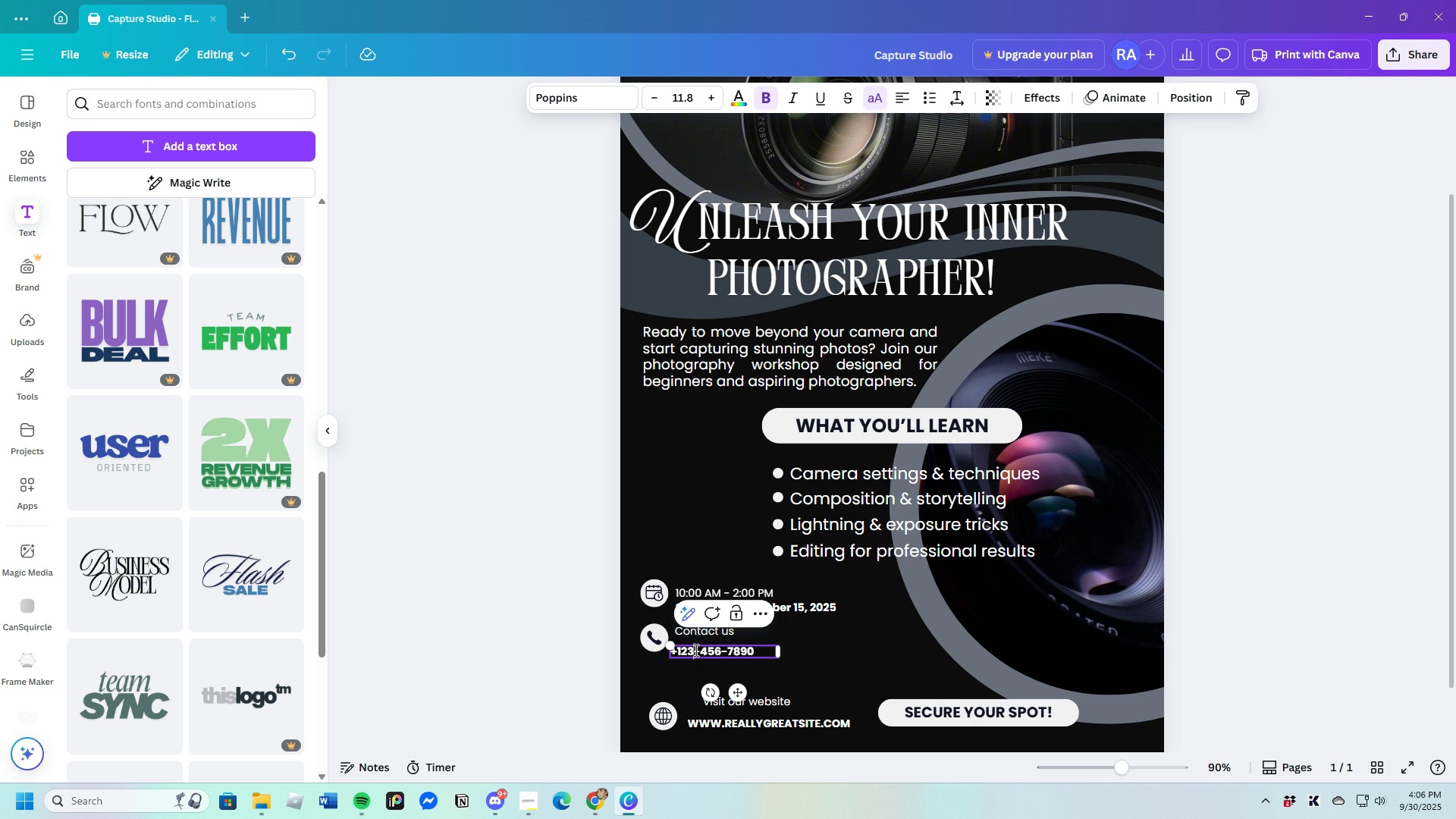 
left_click([695, 650])
 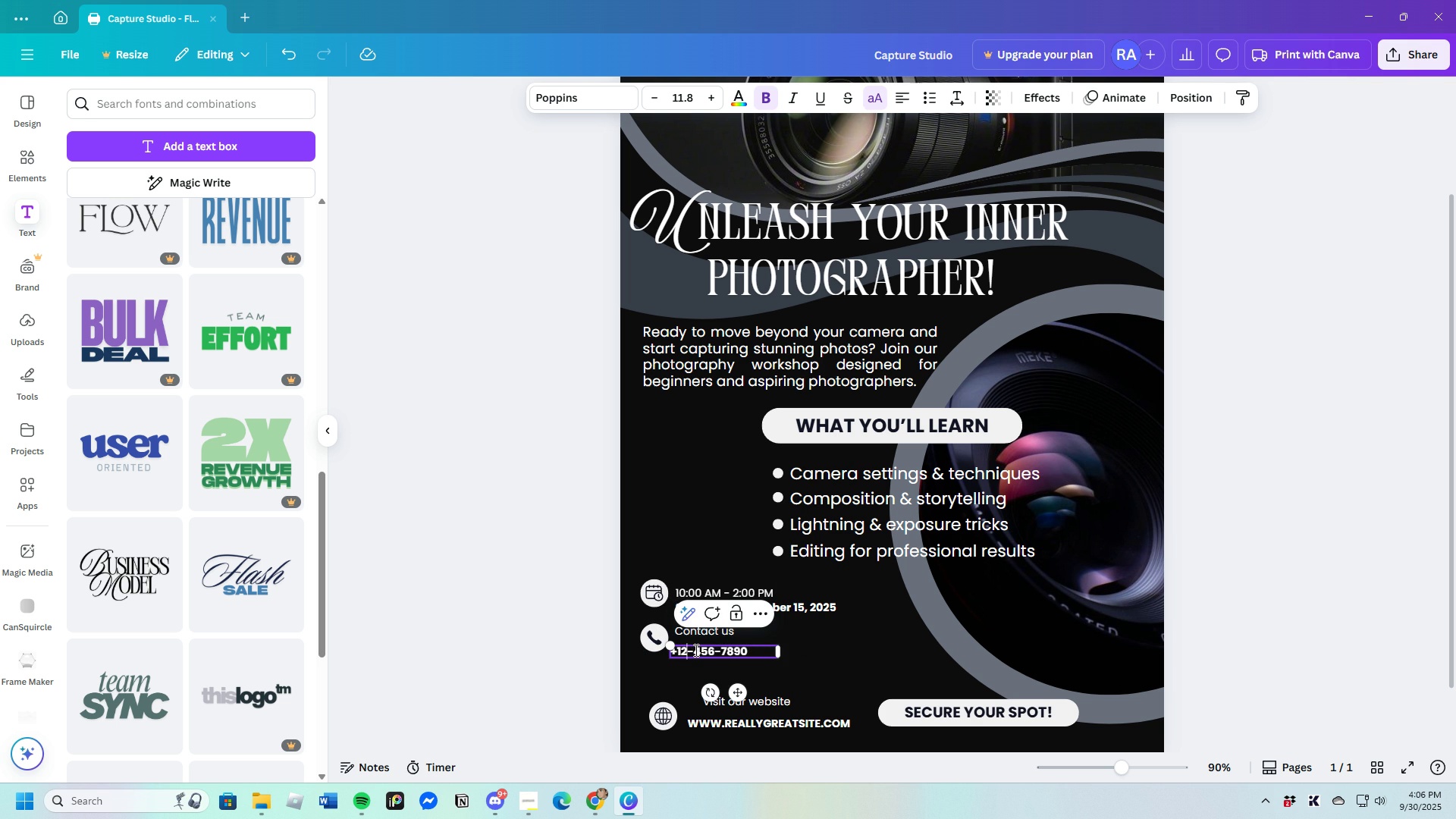 
key(Backspace)
 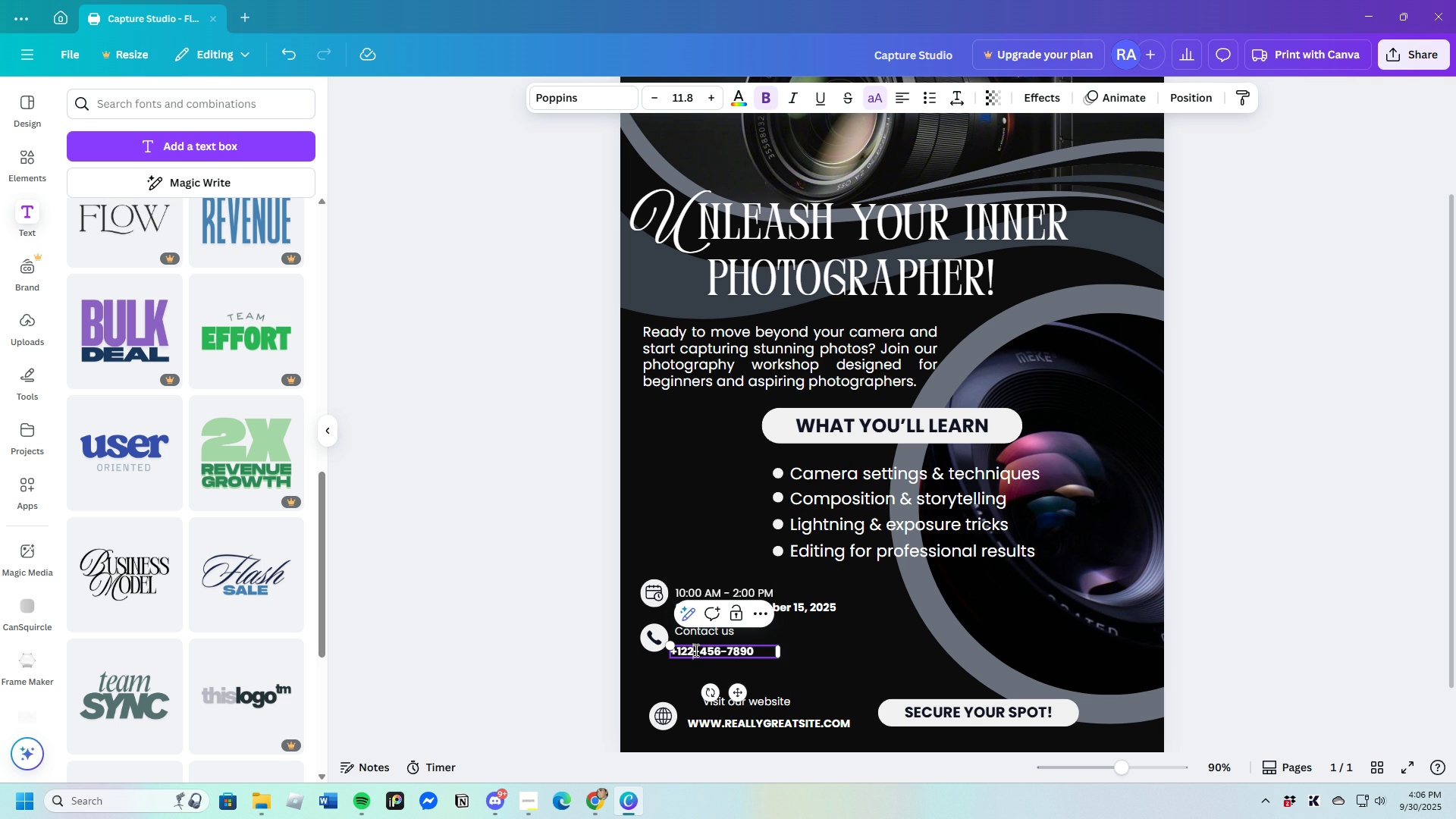 
key(2)
 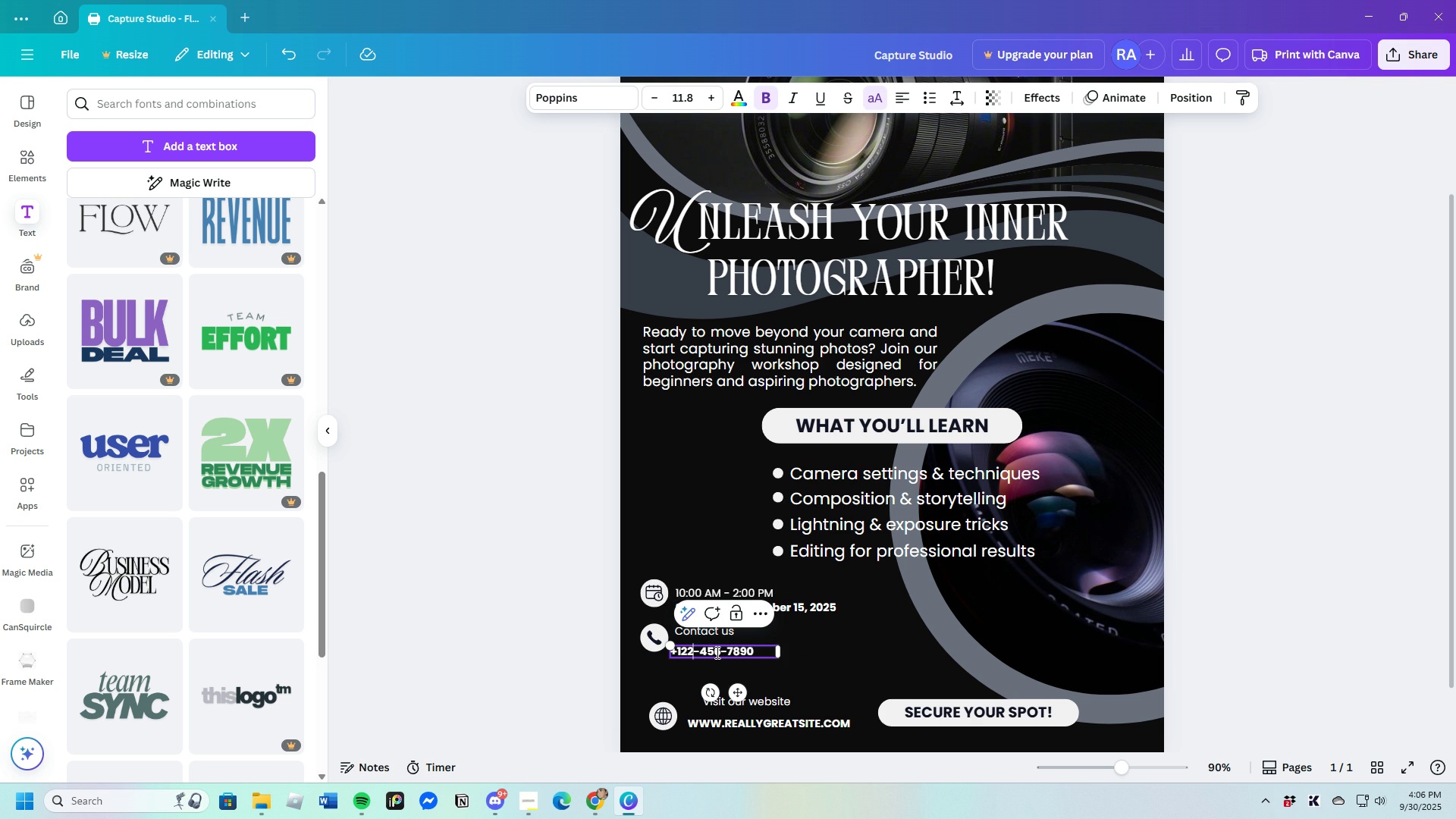 
left_click([714, 652])
 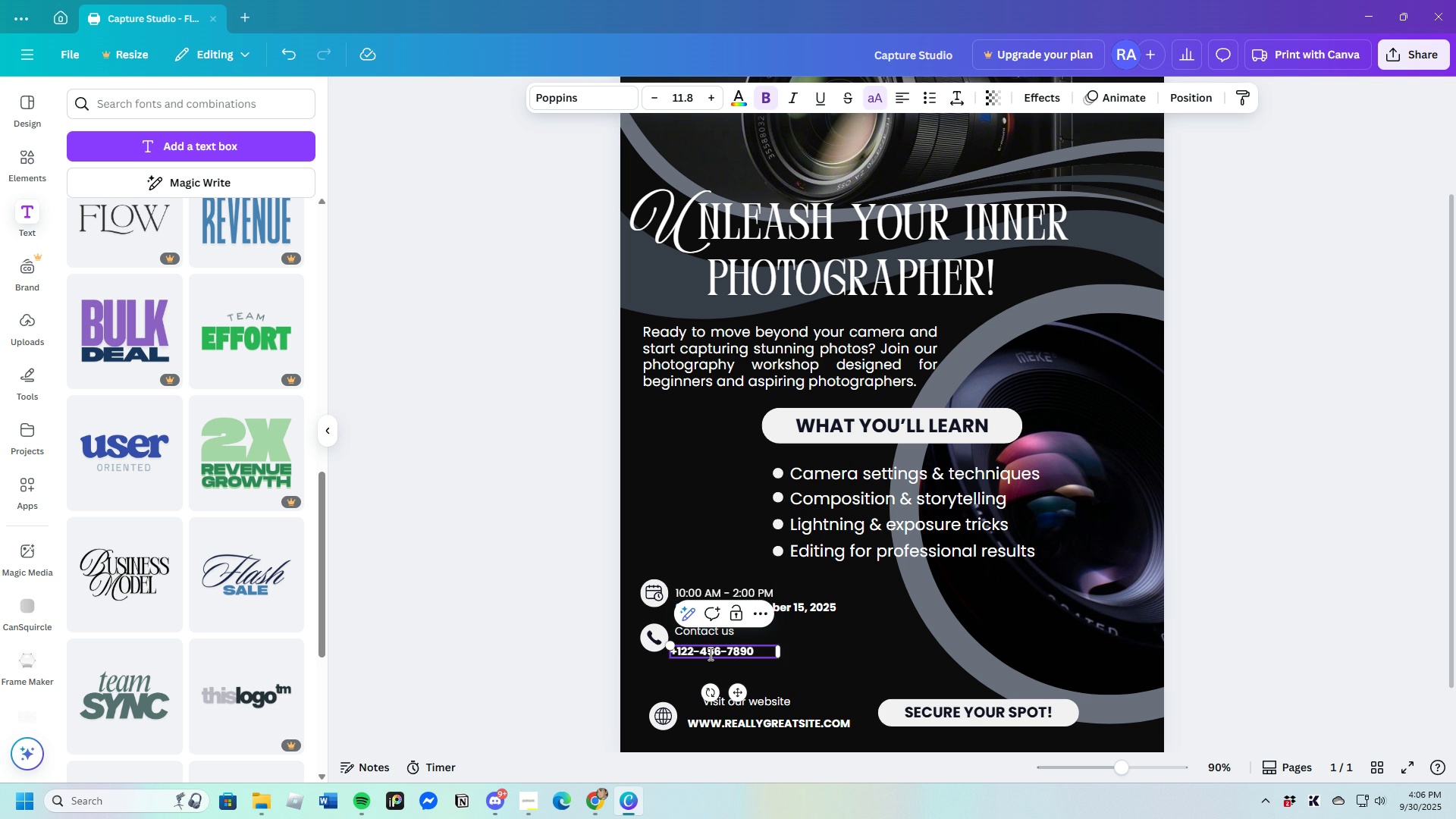 
key(Backspace)
key(Backspace)
type(73)
 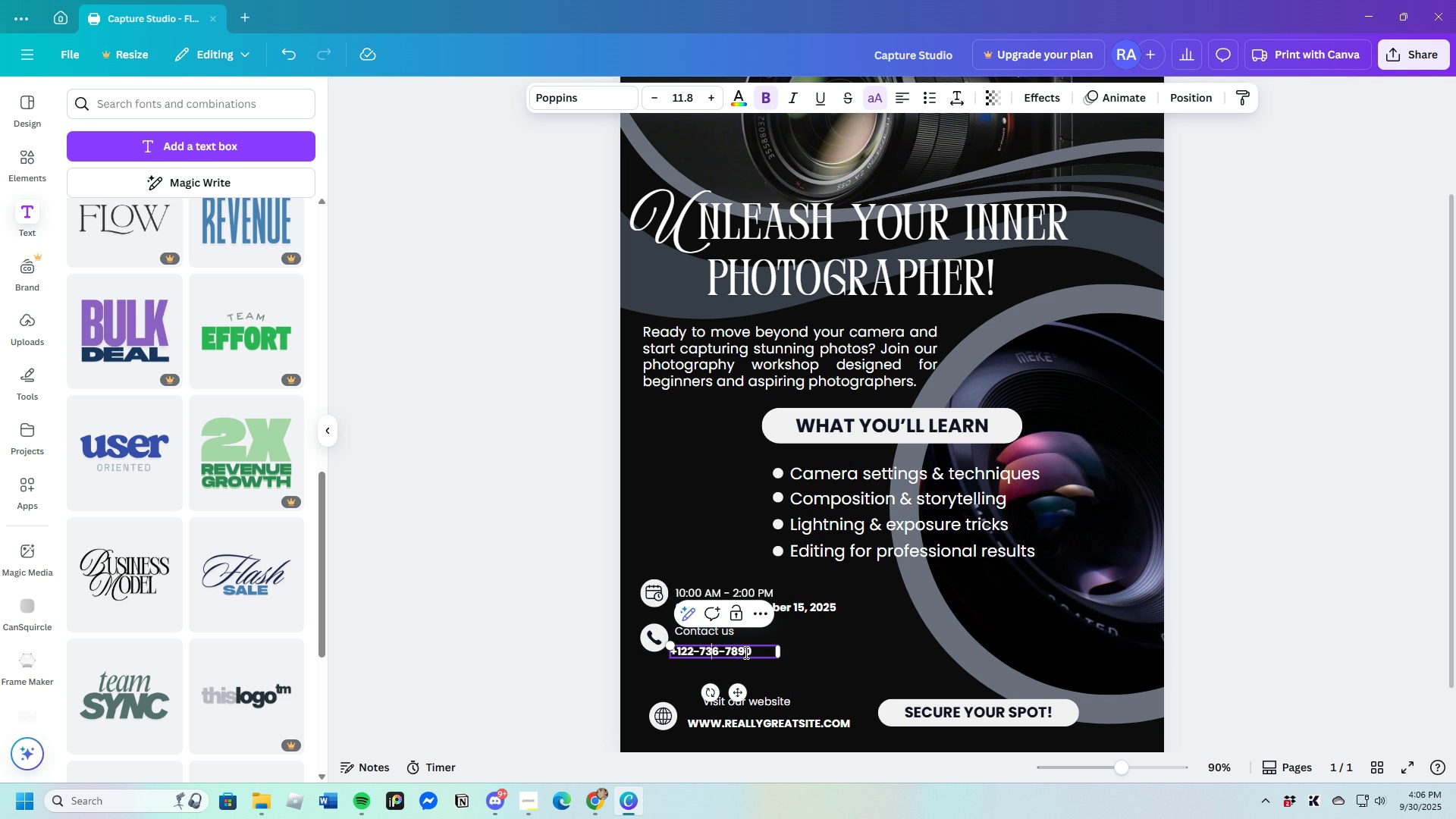 
left_click([745, 652])
 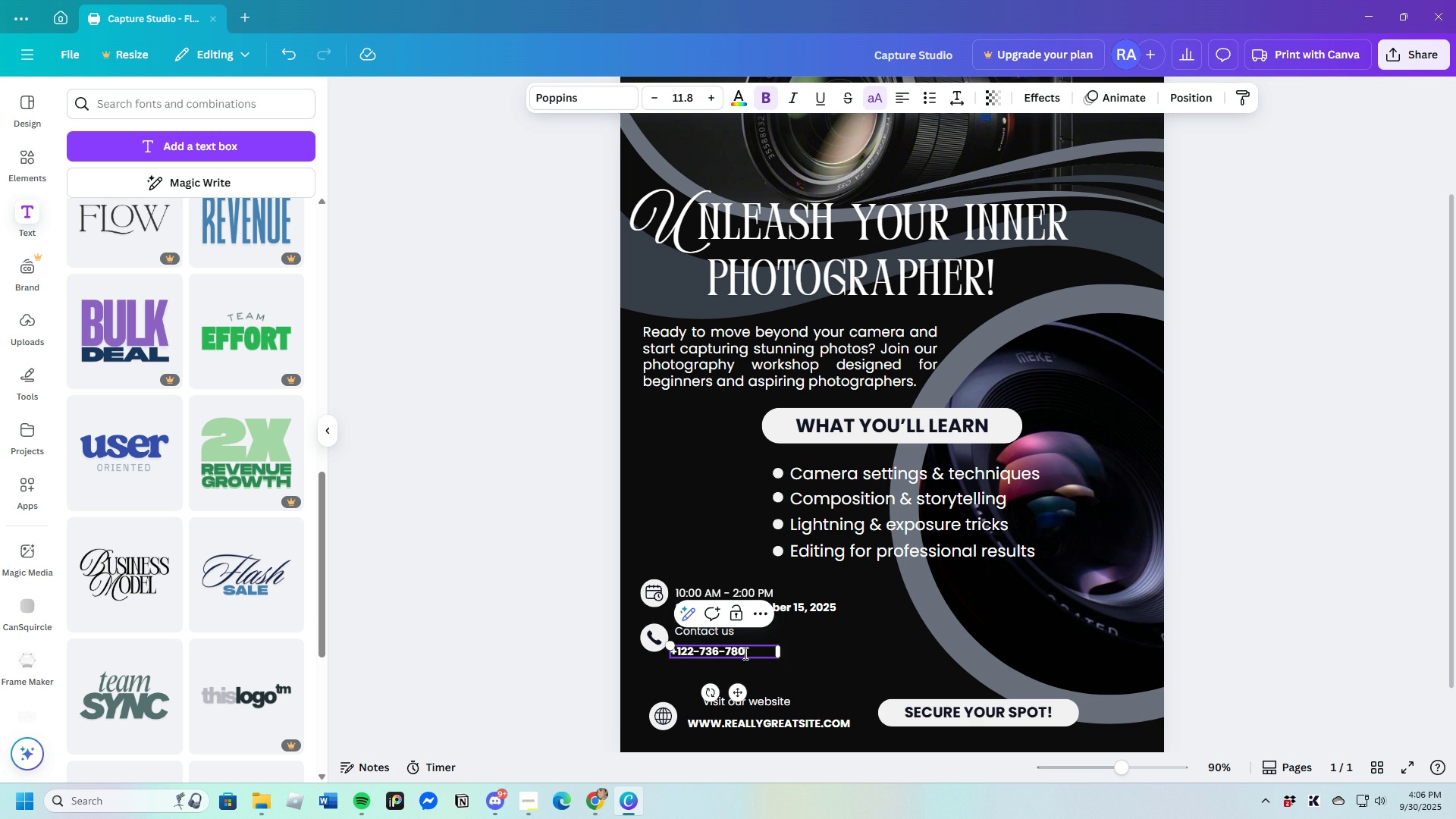 
key(Backspace)
key(Backspace)
type(99)
 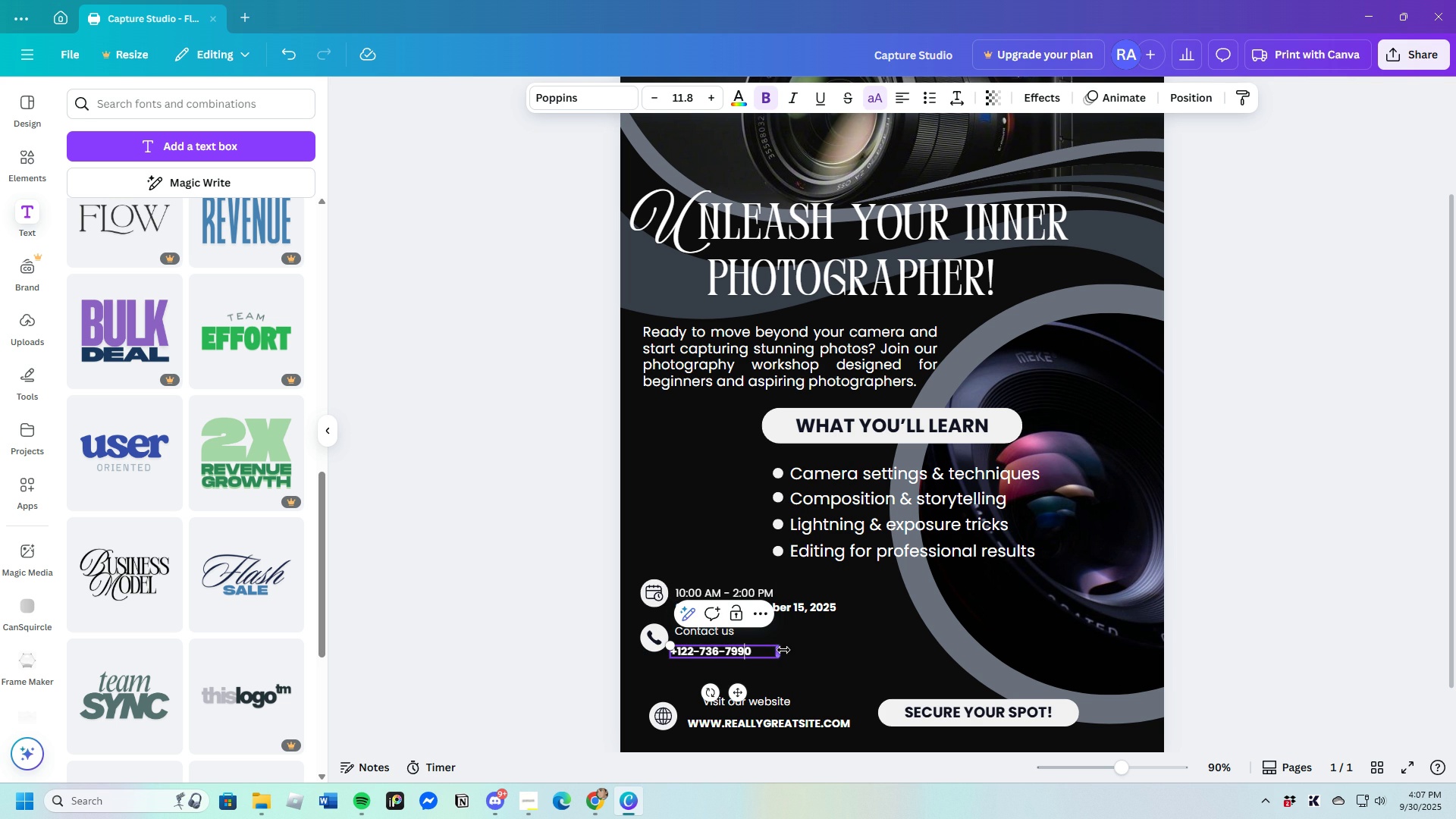 
left_click([786, 650])
 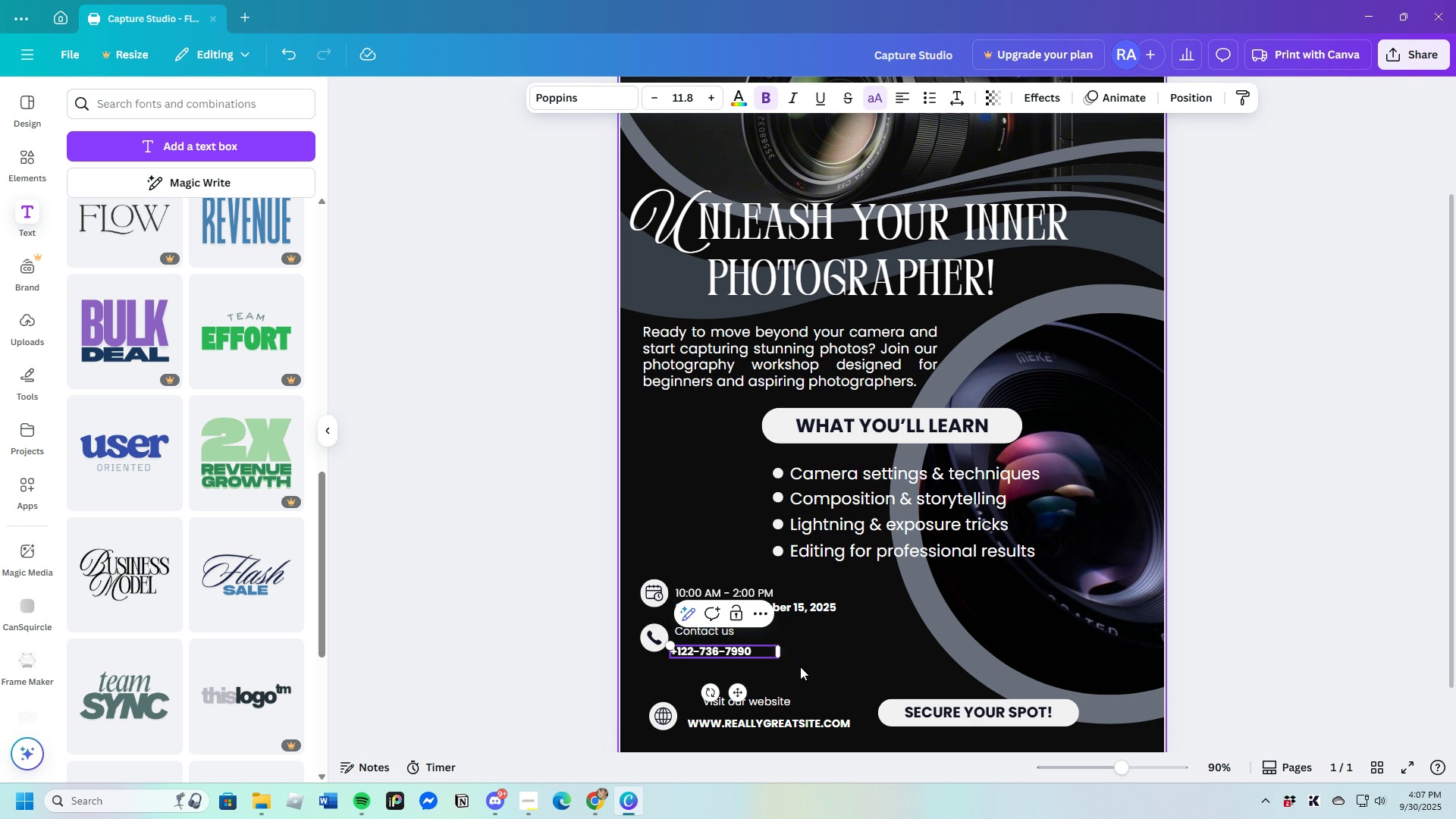 
left_click([800, 667])
 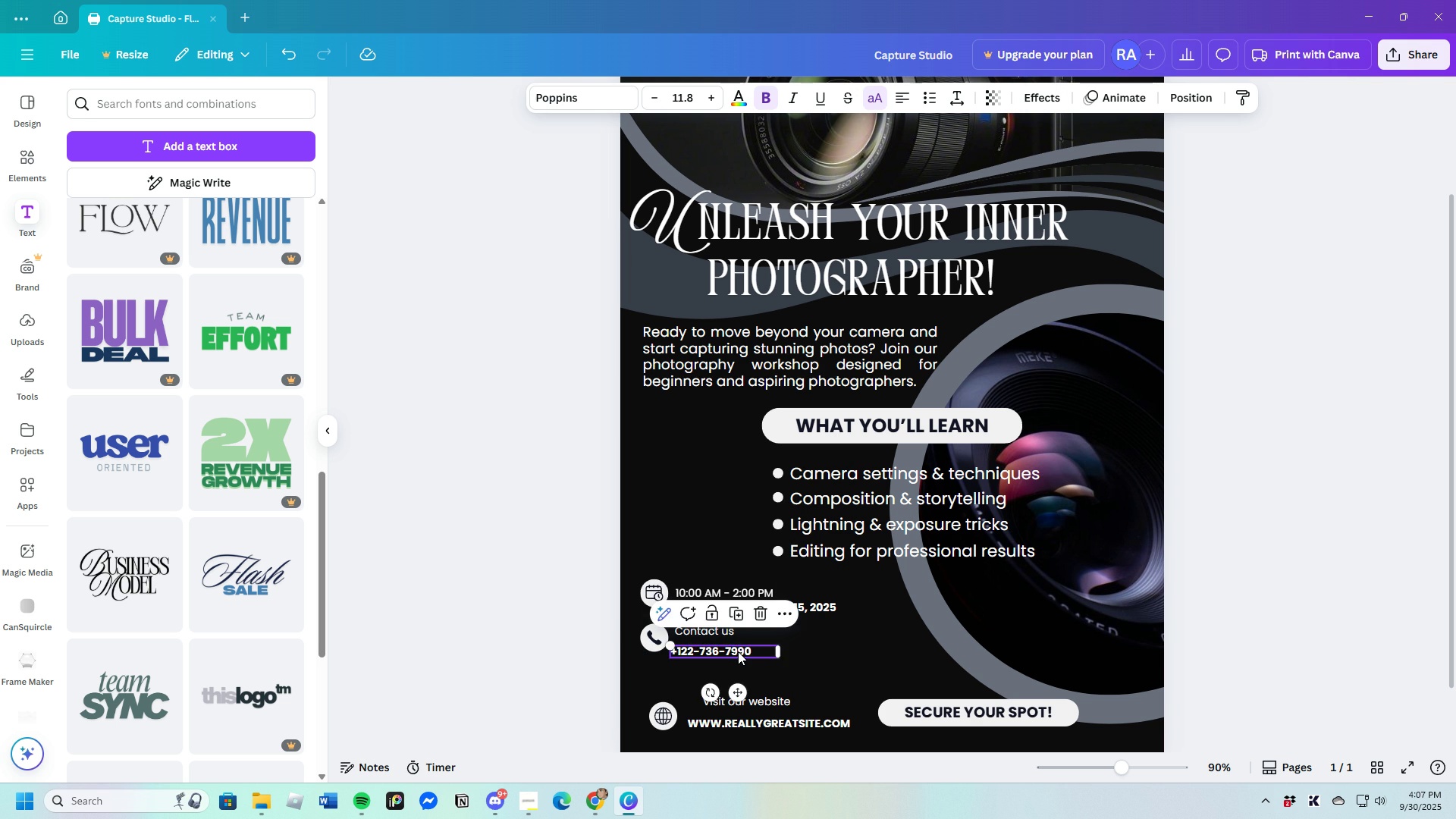 
left_click([738, 651])
 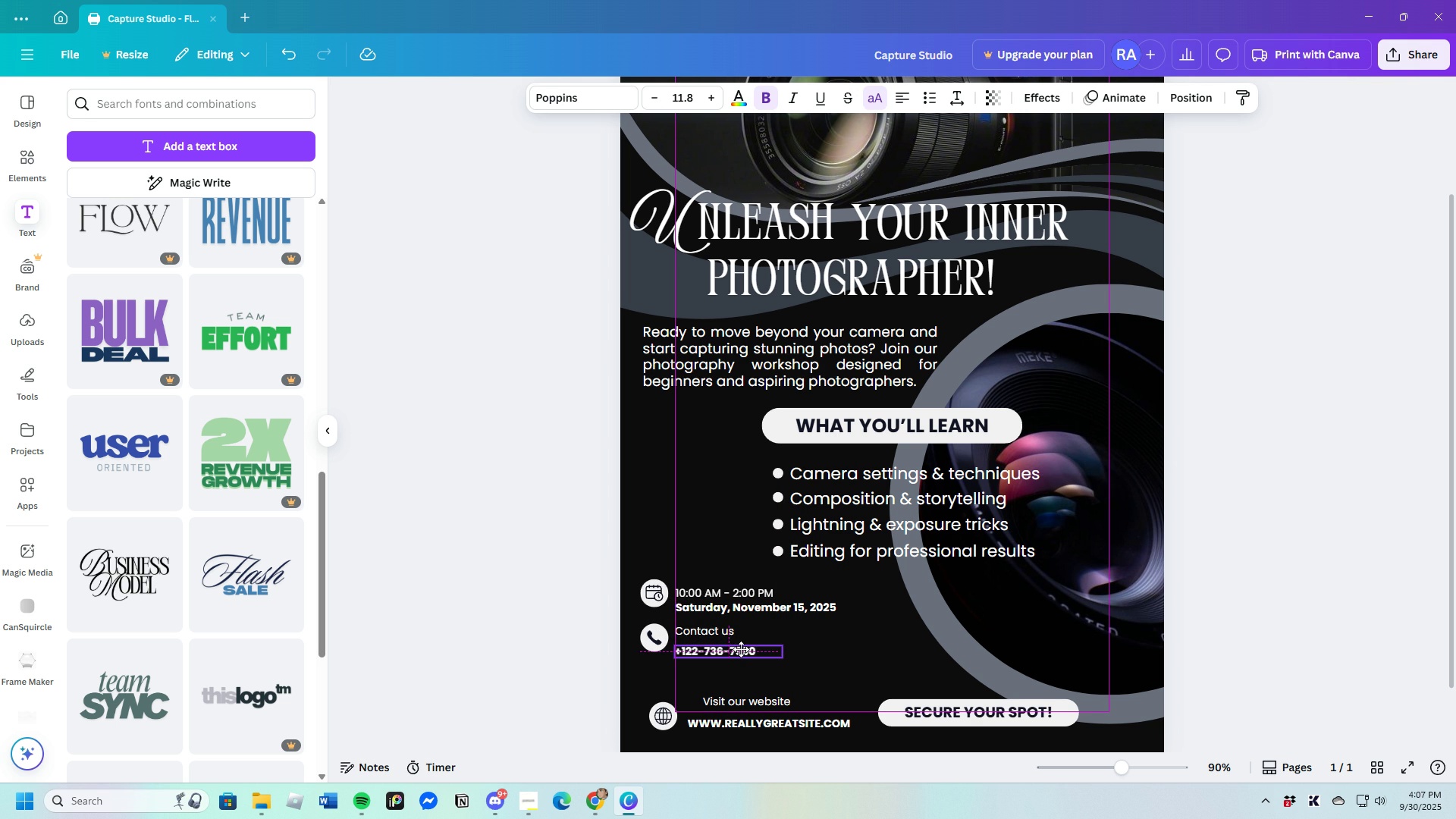 
wait(8.06)
 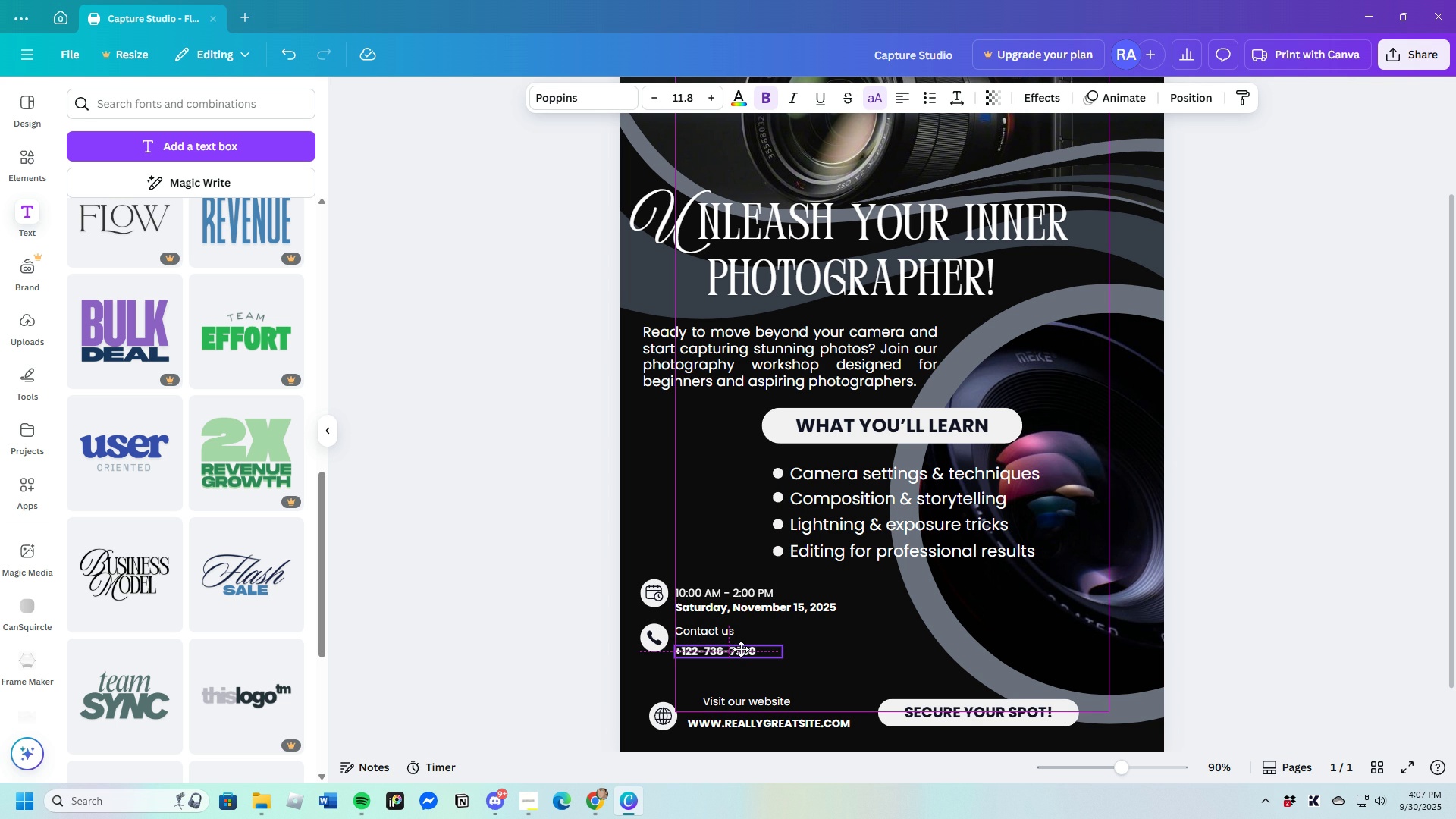 
left_click([824, 645])